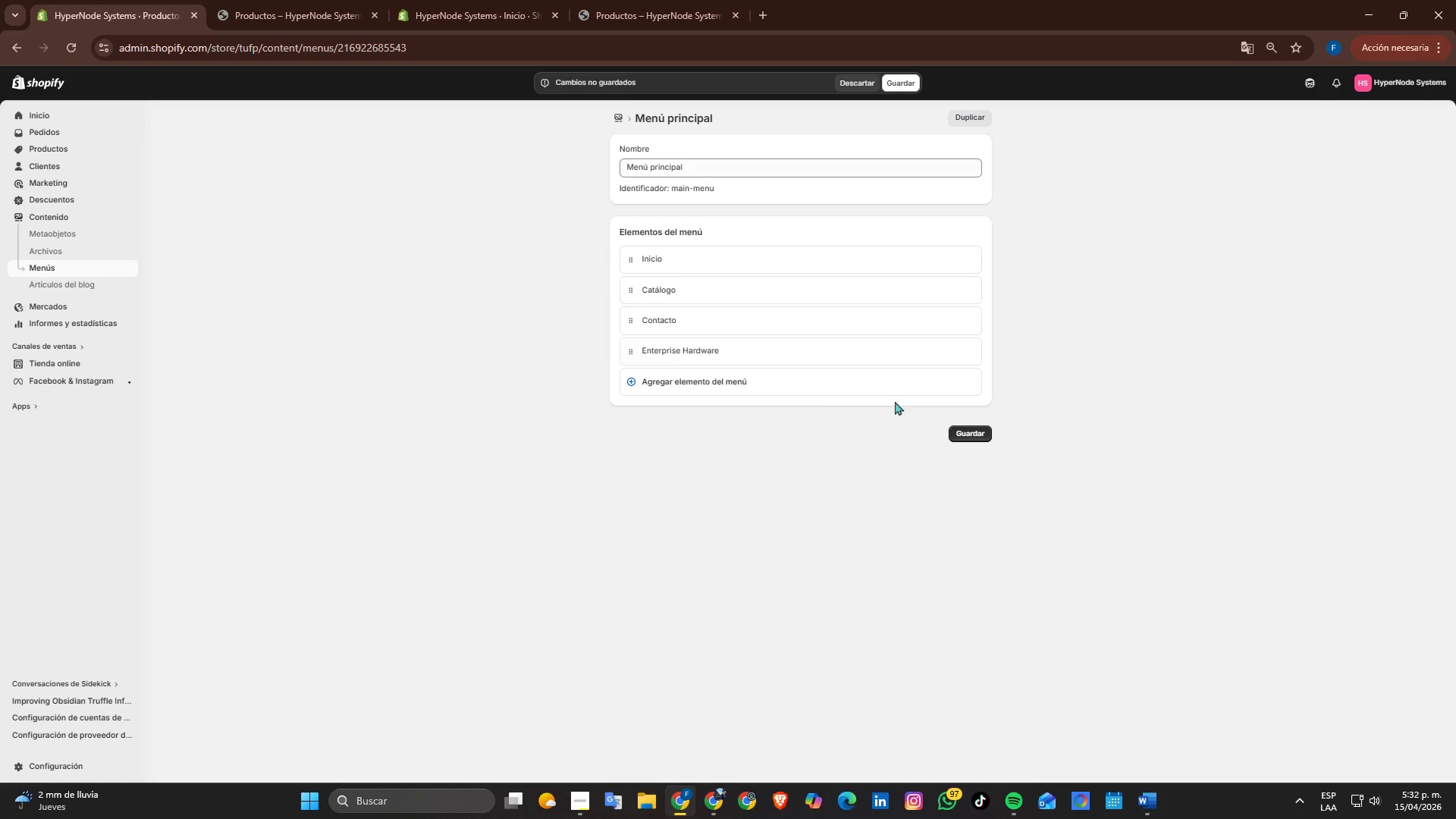 
left_click([839, 386])
 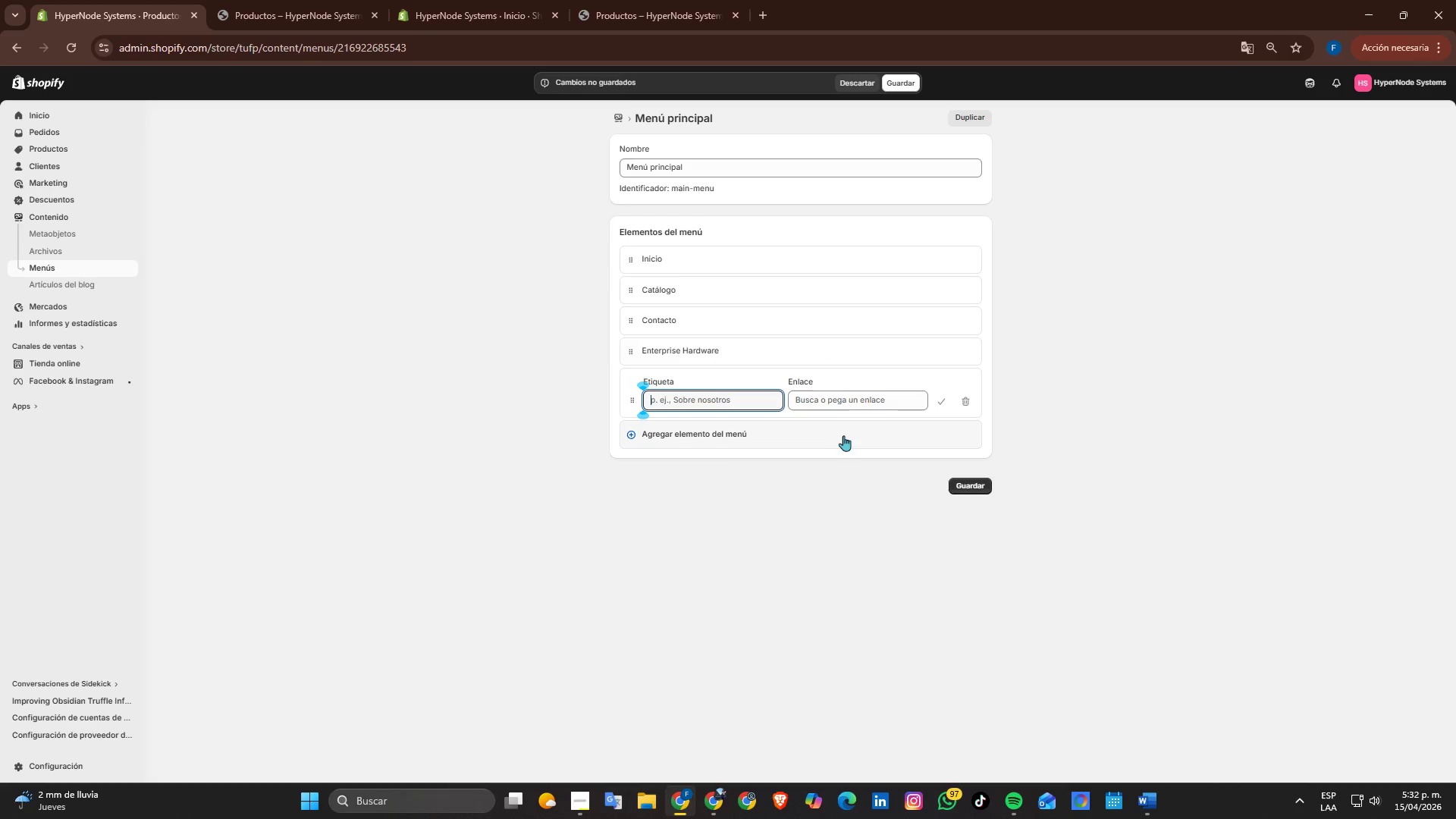 
left_click([859, 403])
 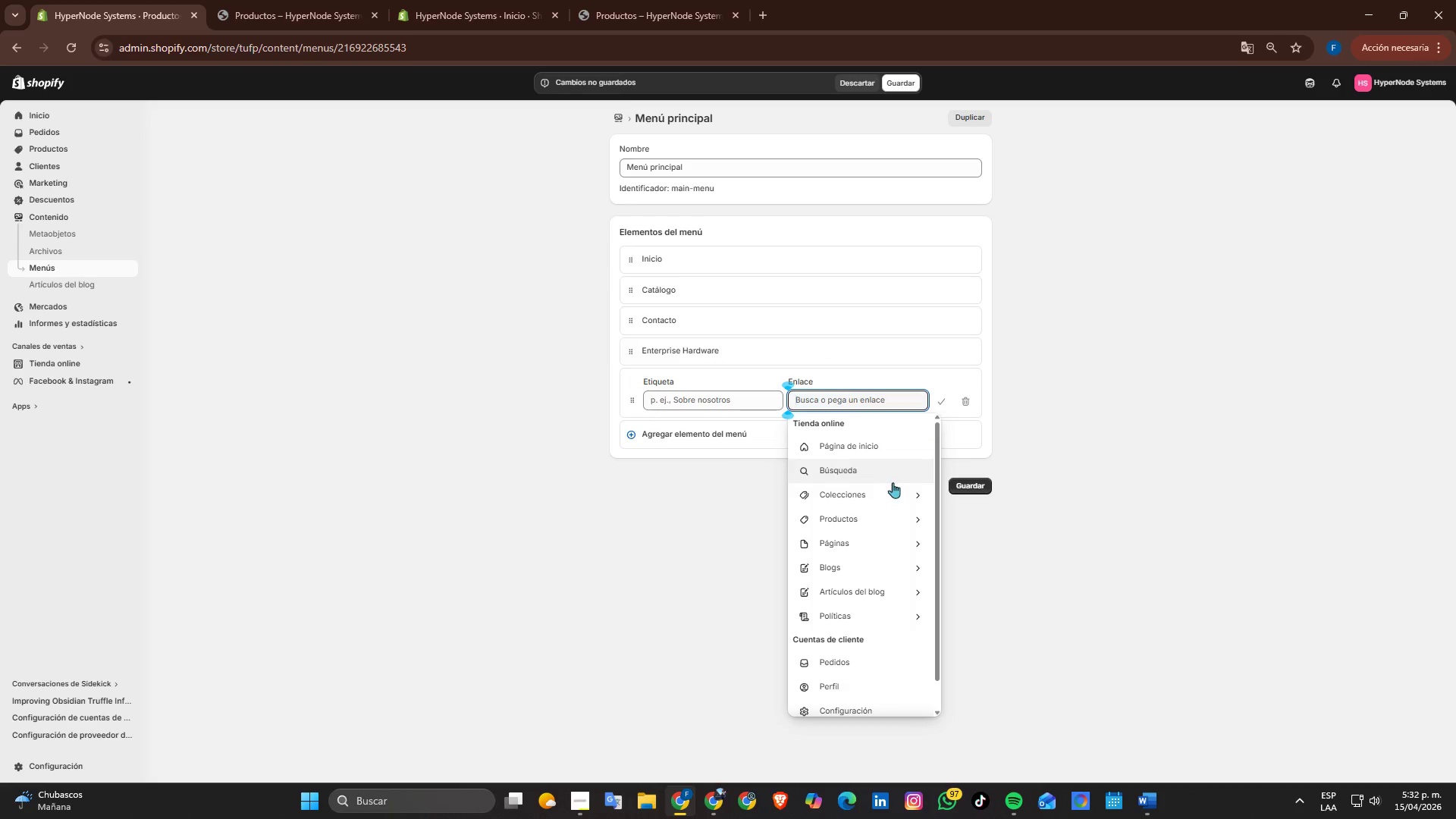 
left_click([894, 500])
 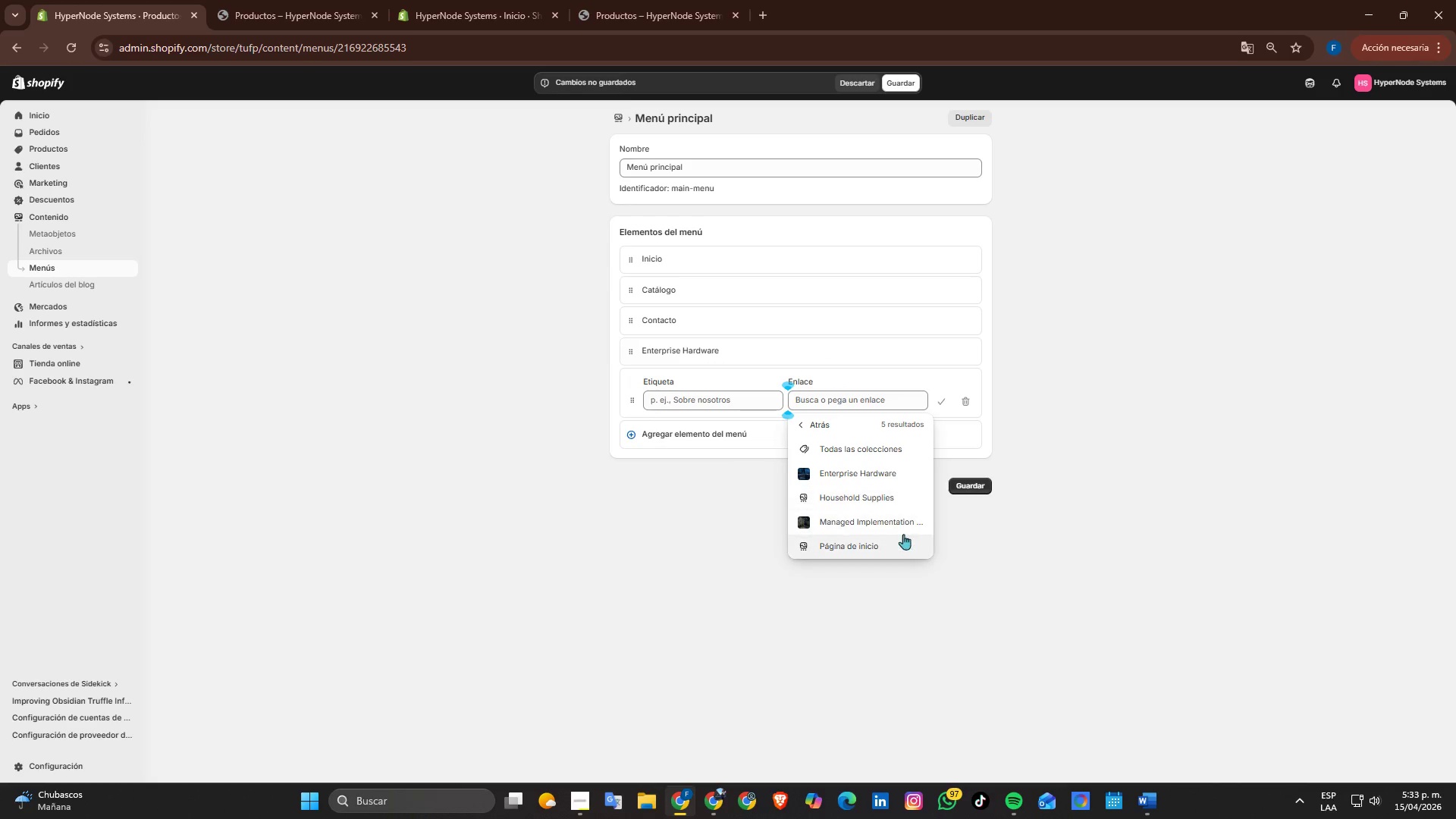 
left_click([894, 520])
 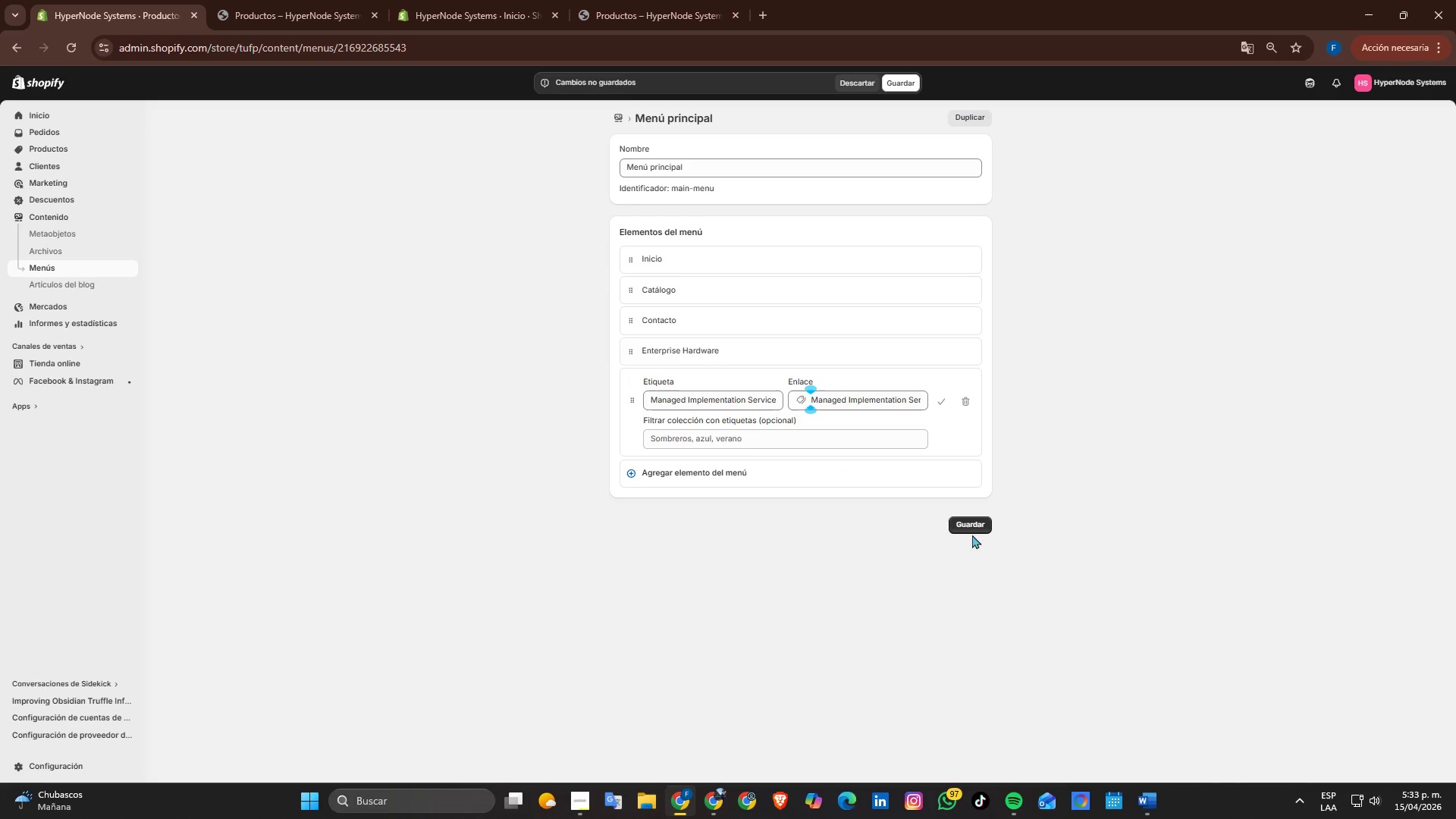 
left_click([971, 531])
 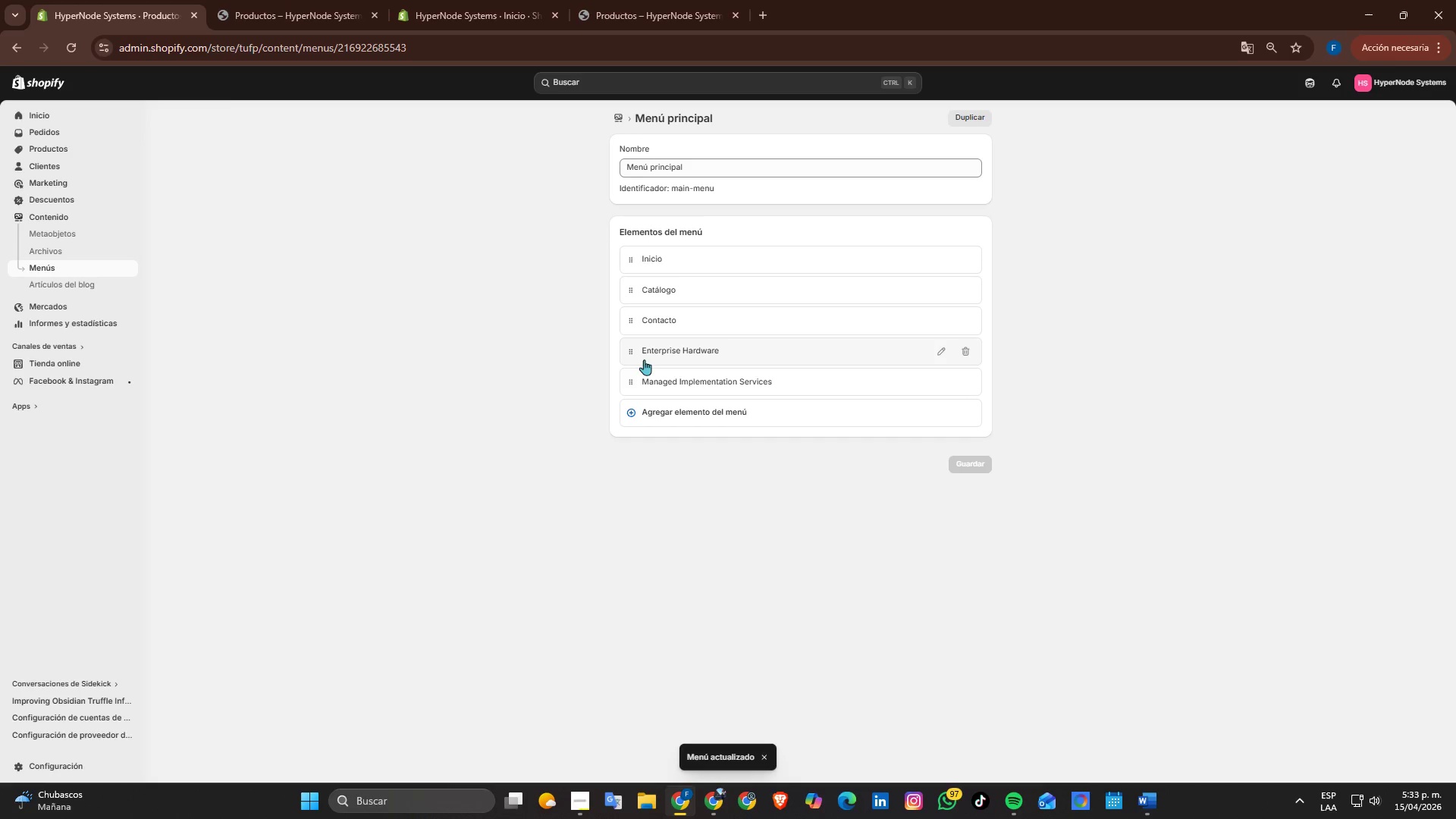 
left_click_drag(start_coordinate=[626, 349], to_coordinate=[627, 291])
 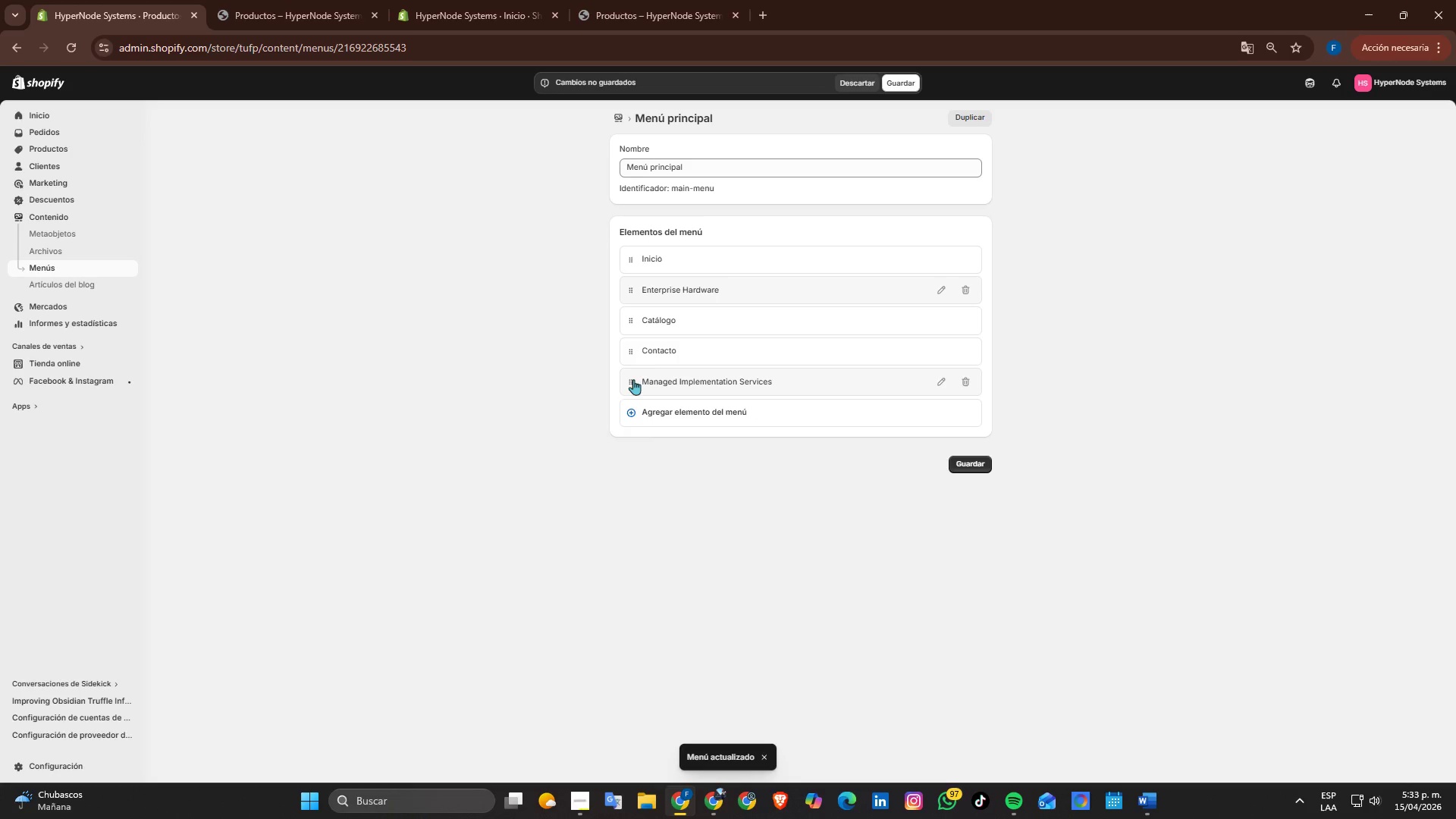 
left_click_drag(start_coordinate=[632, 379], to_coordinate=[627, 312])
 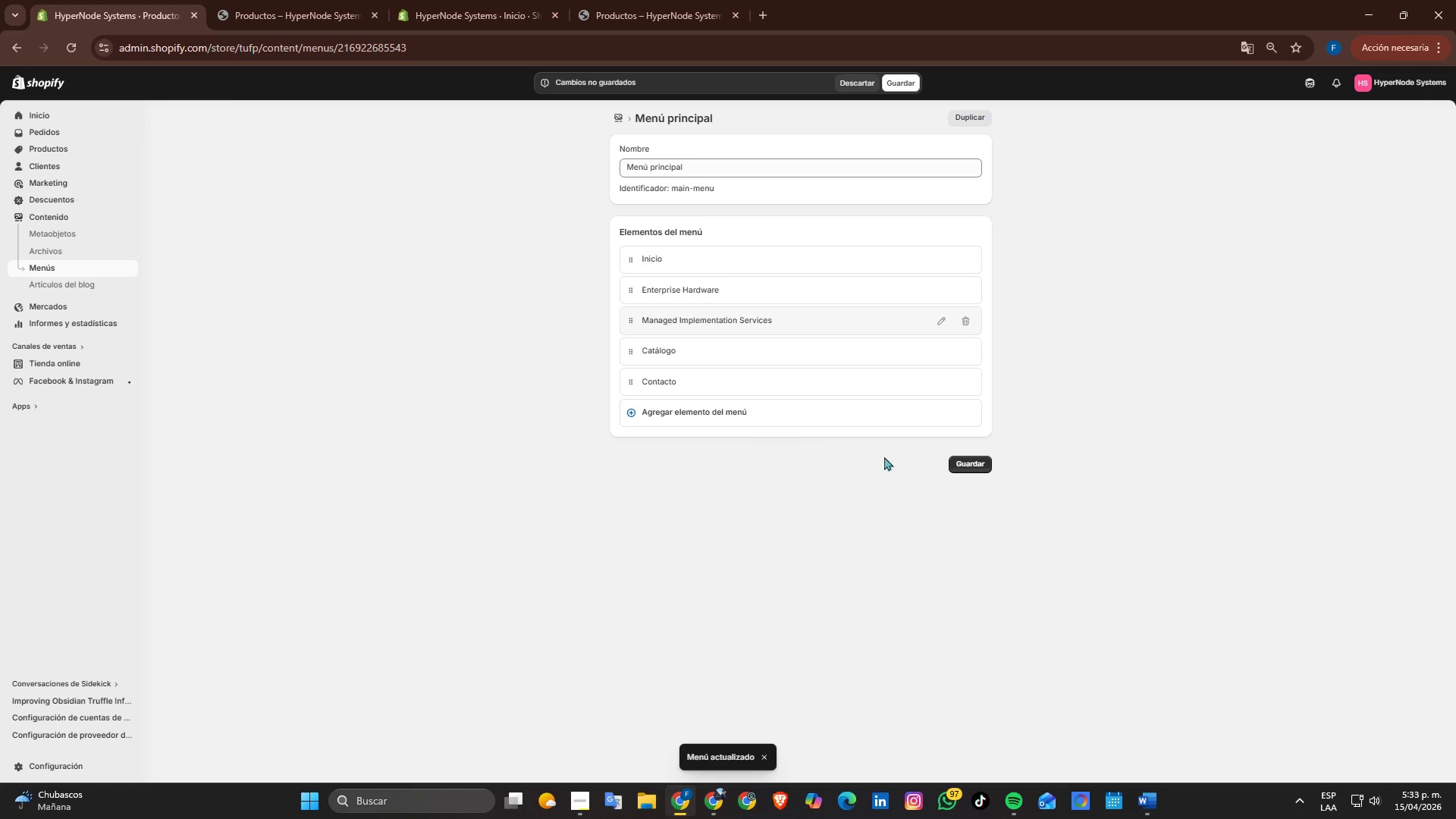 
left_click([984, 463])
 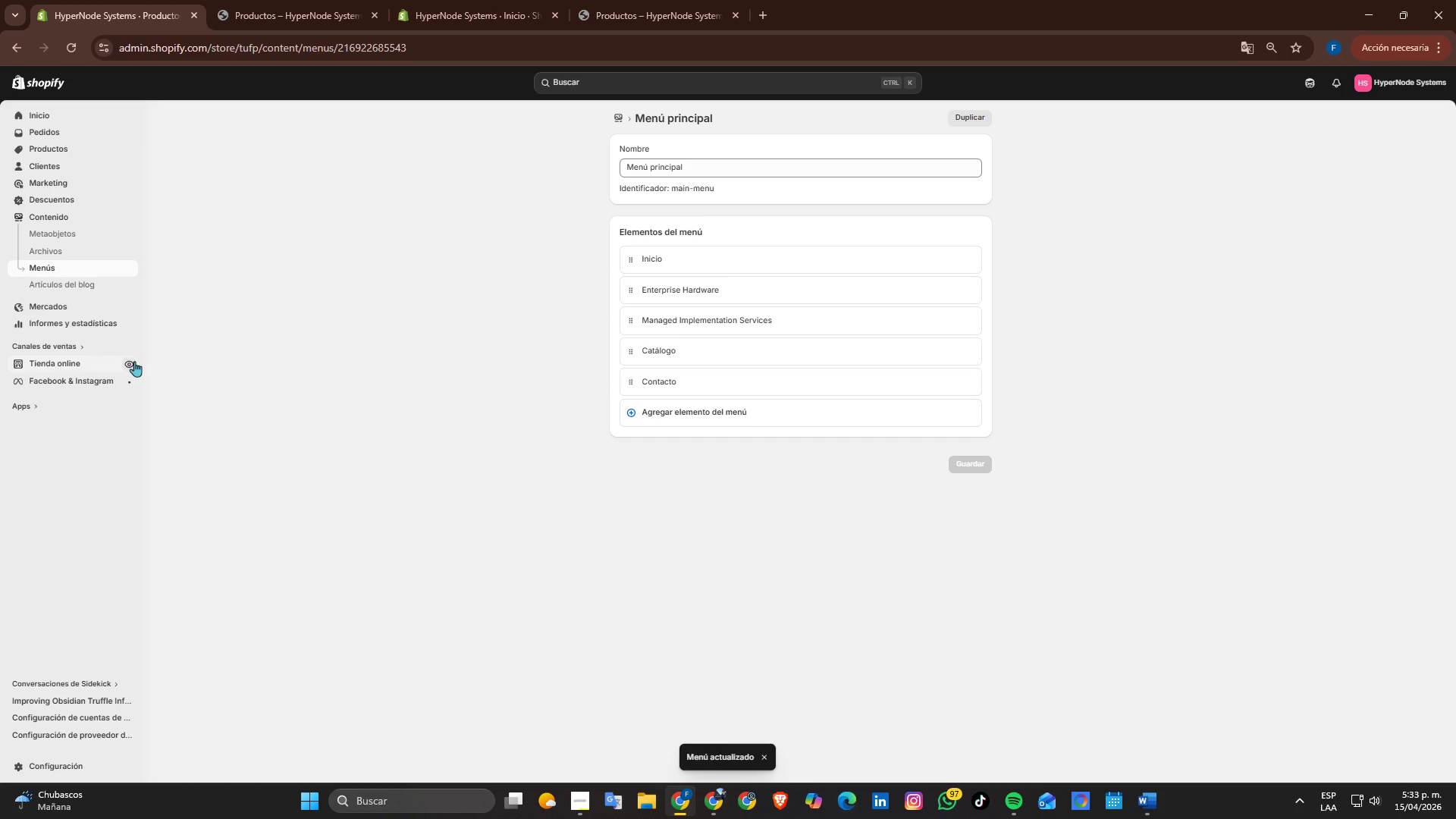 
wait(7.0)
 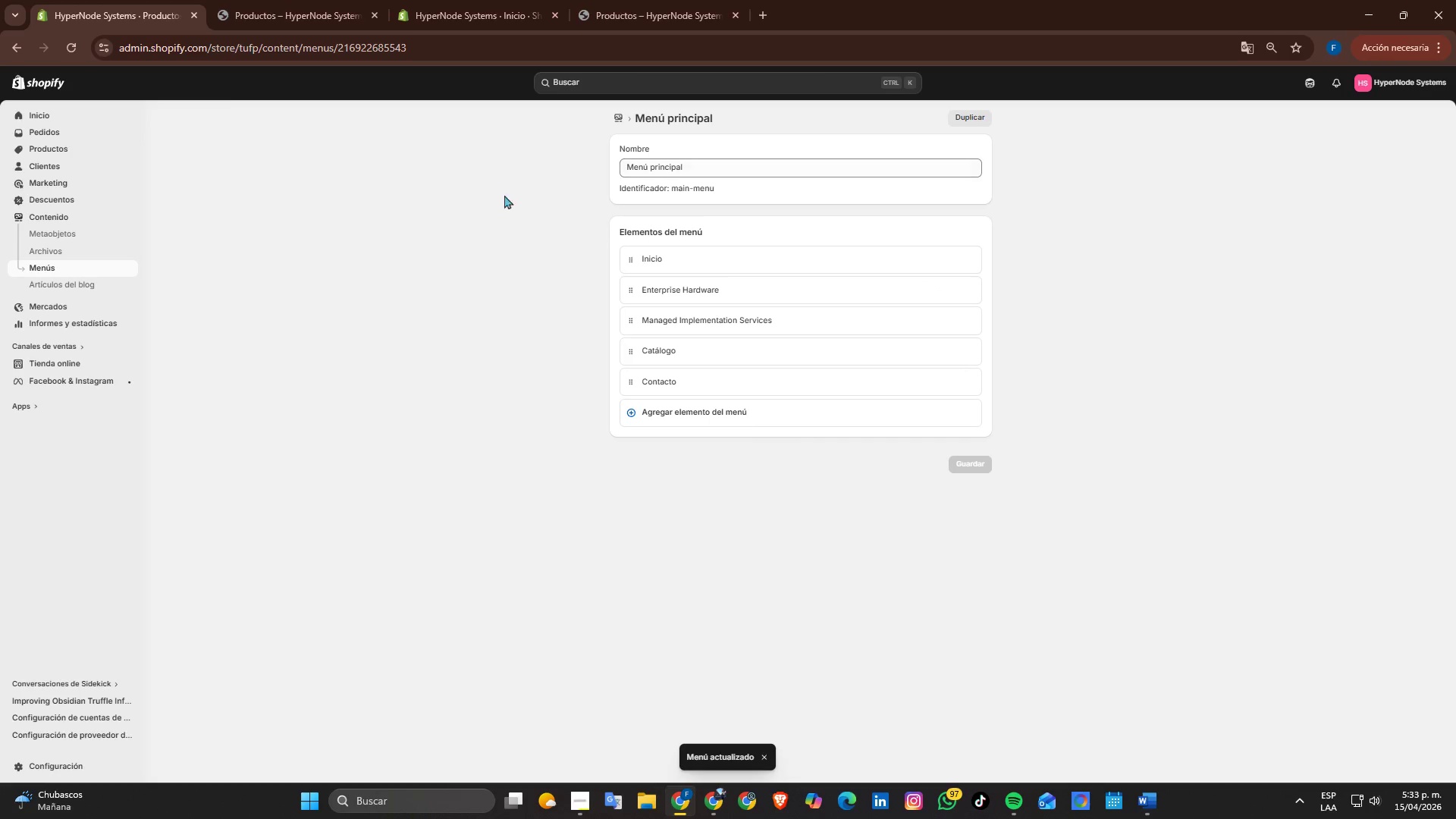 
left_click([551, 14])
 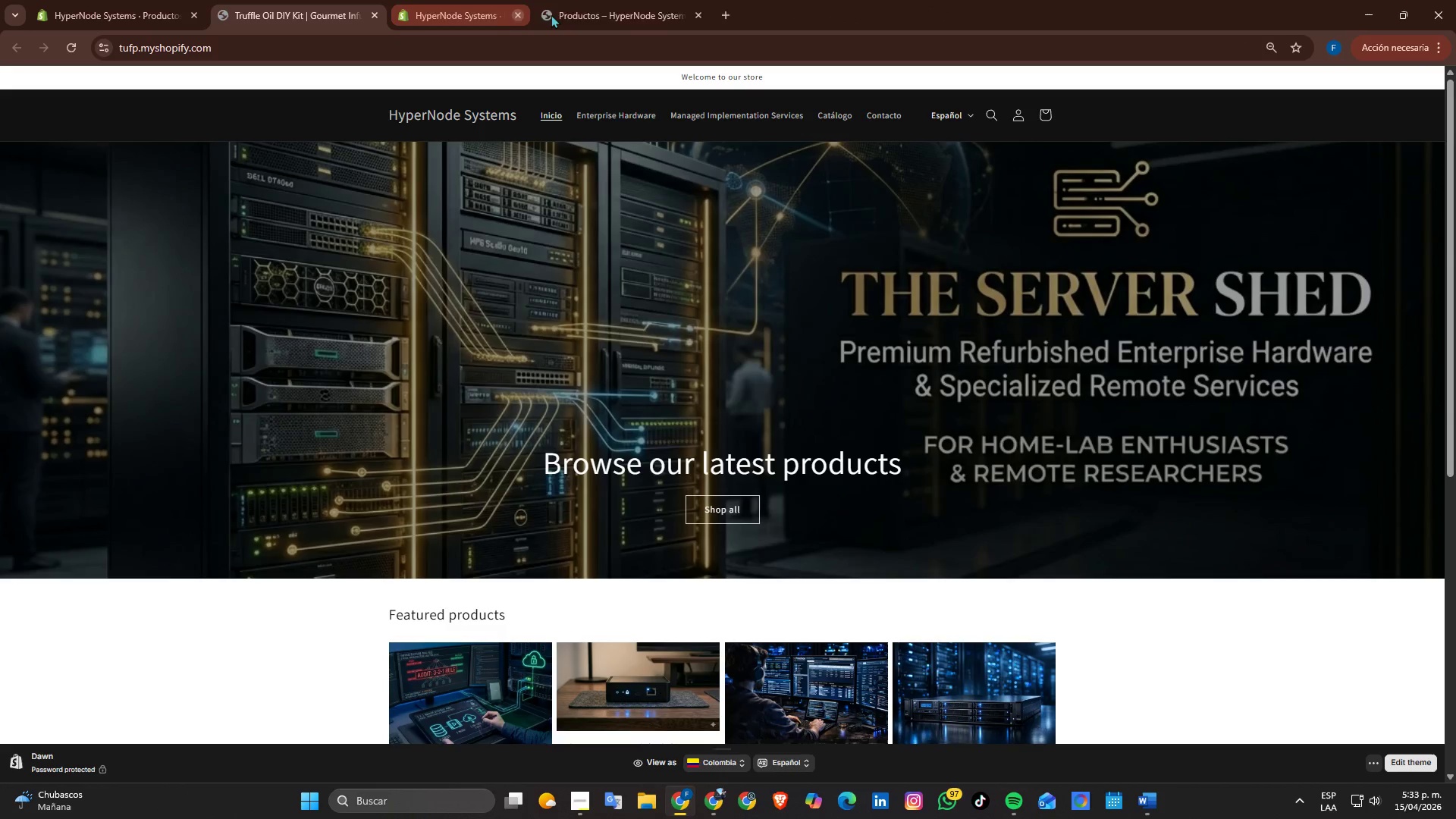 
double_click([555, 15])
 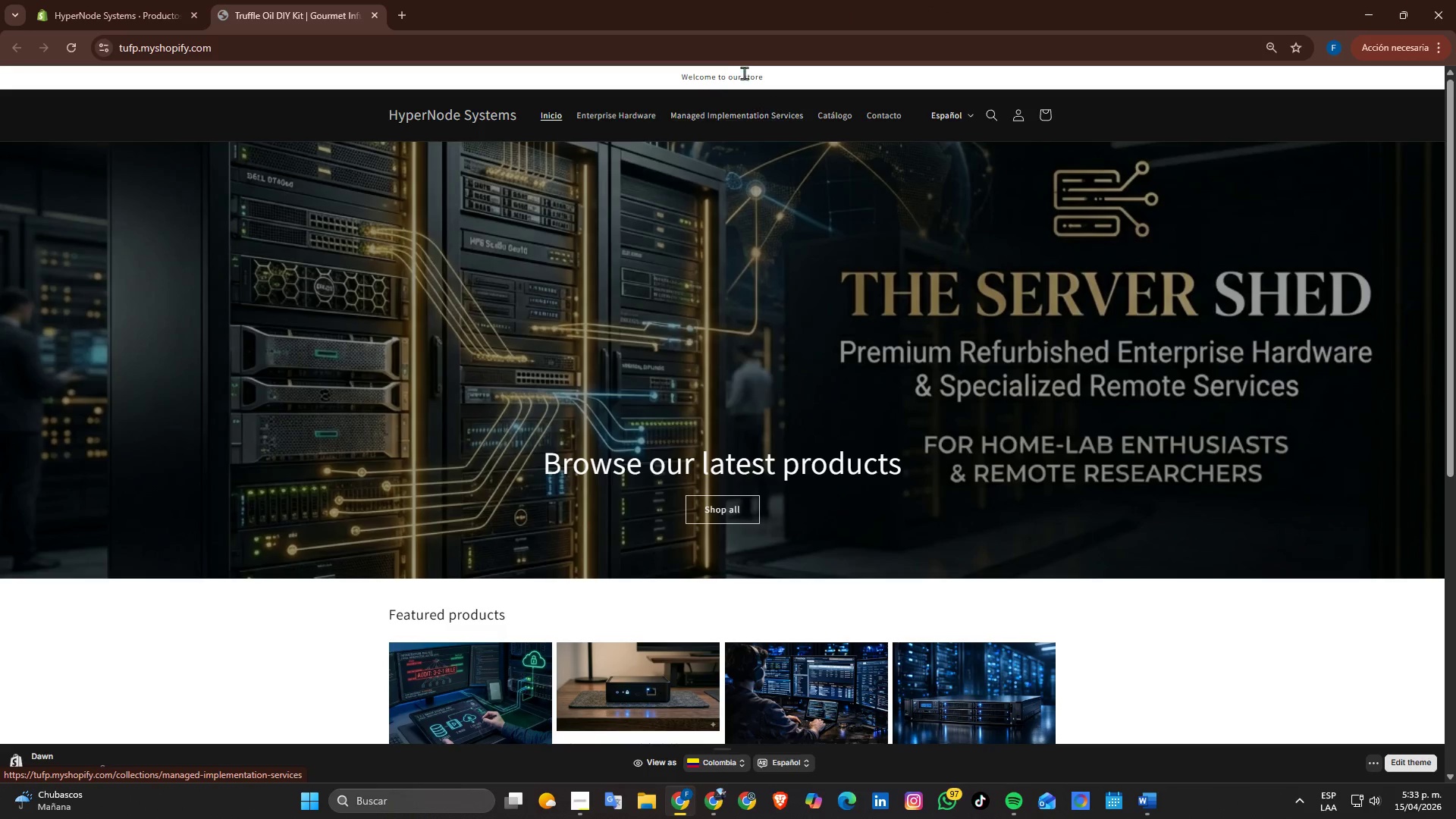 
scroll: coordinate [808, 357], scroll_direction: down, amount: 2.0
 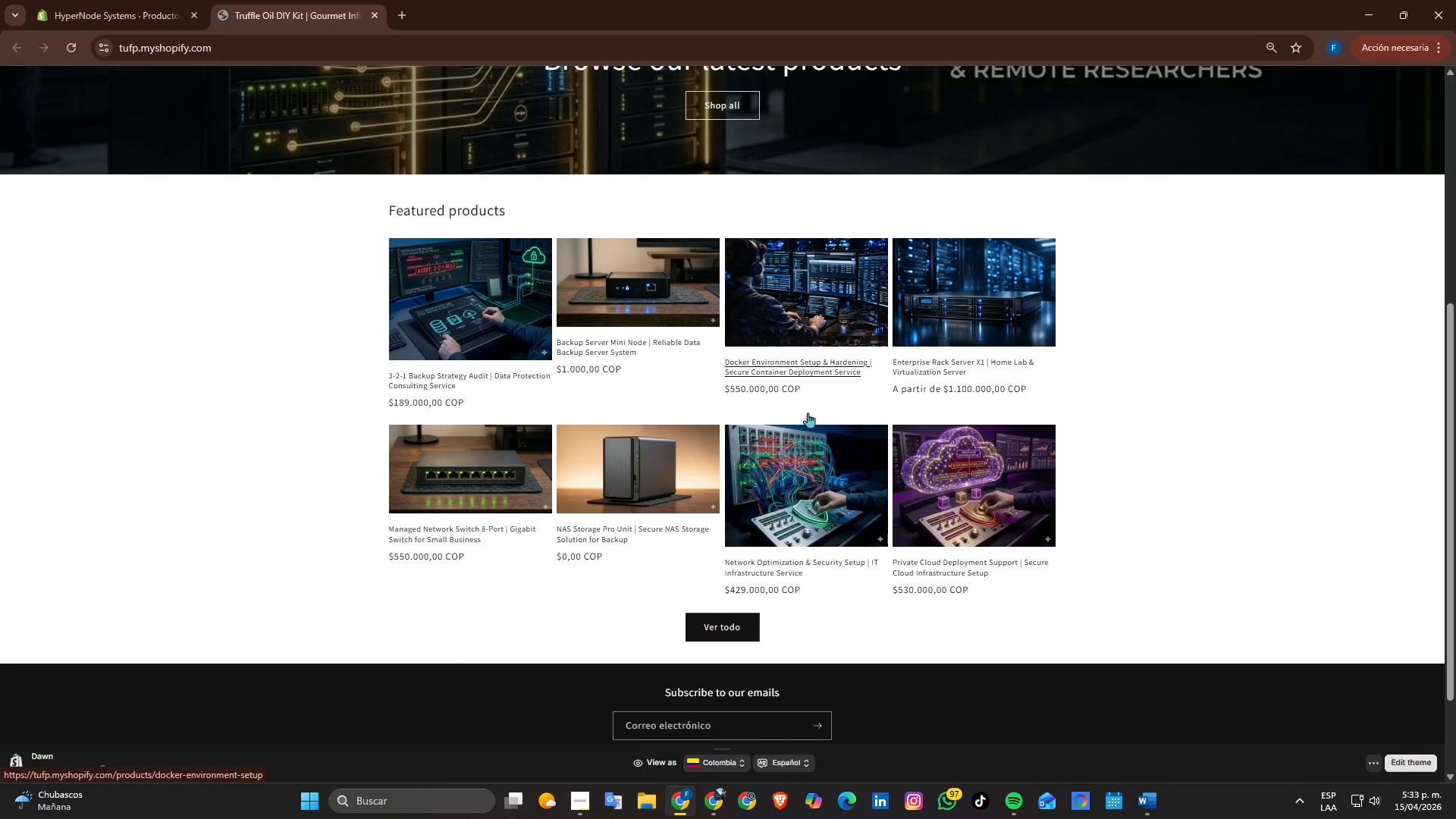 
scroll: coordinate [774, 529], scroll_direction: up, amount: 2.0
 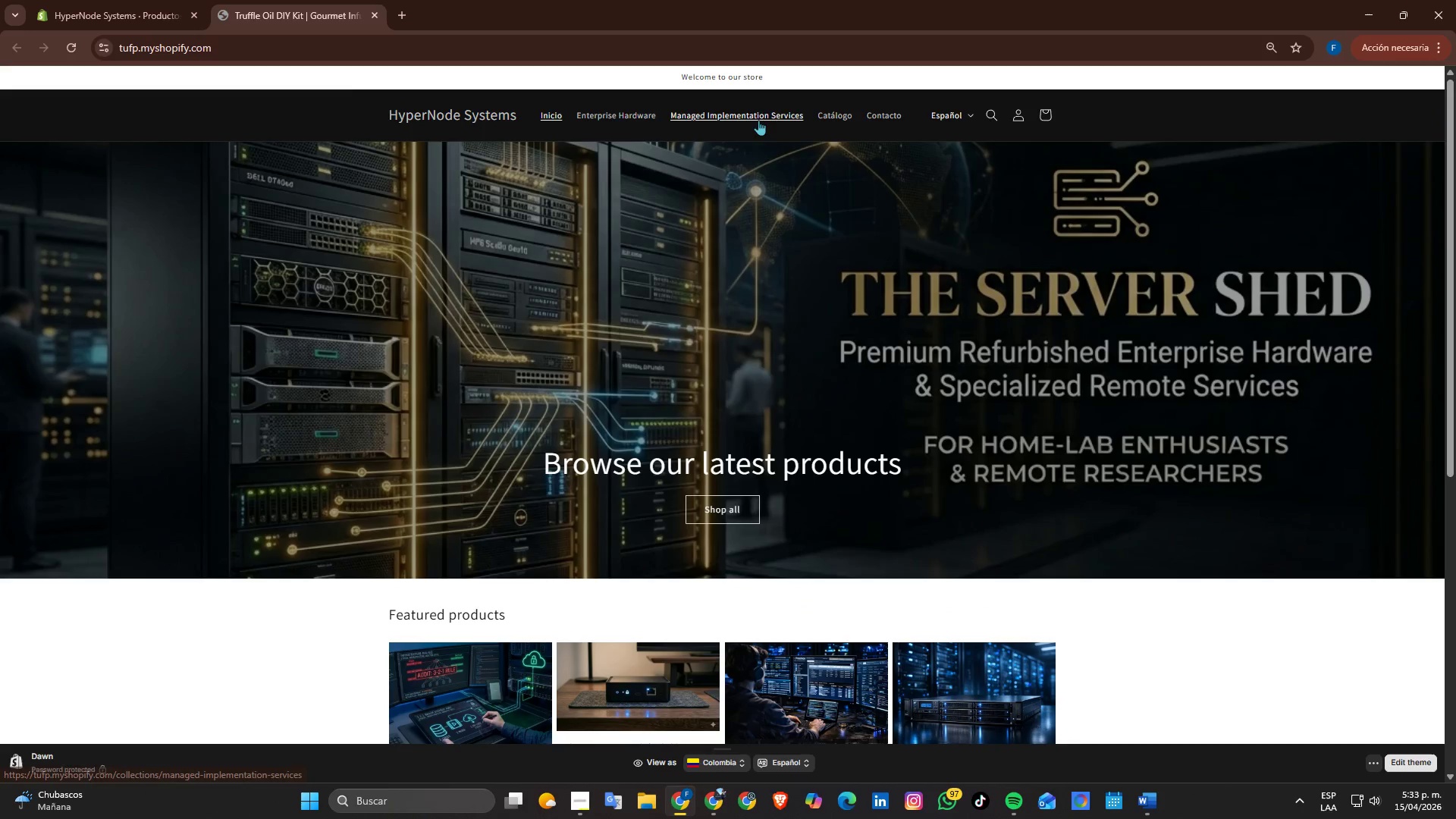 
left_click([843, 114])
 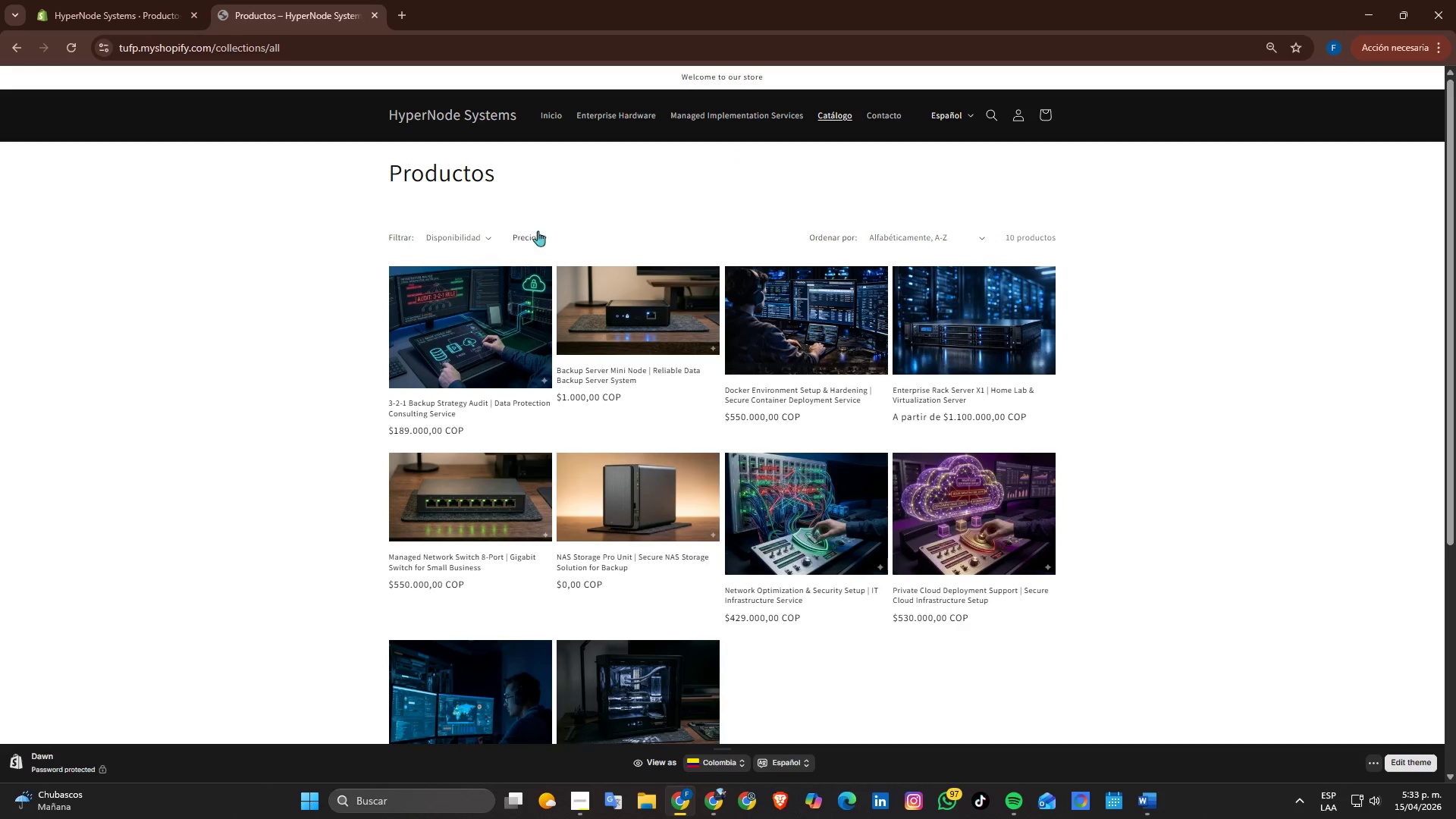 
scroll: coordinate [726, 193], scroll_direction: up, amount: 1.0
 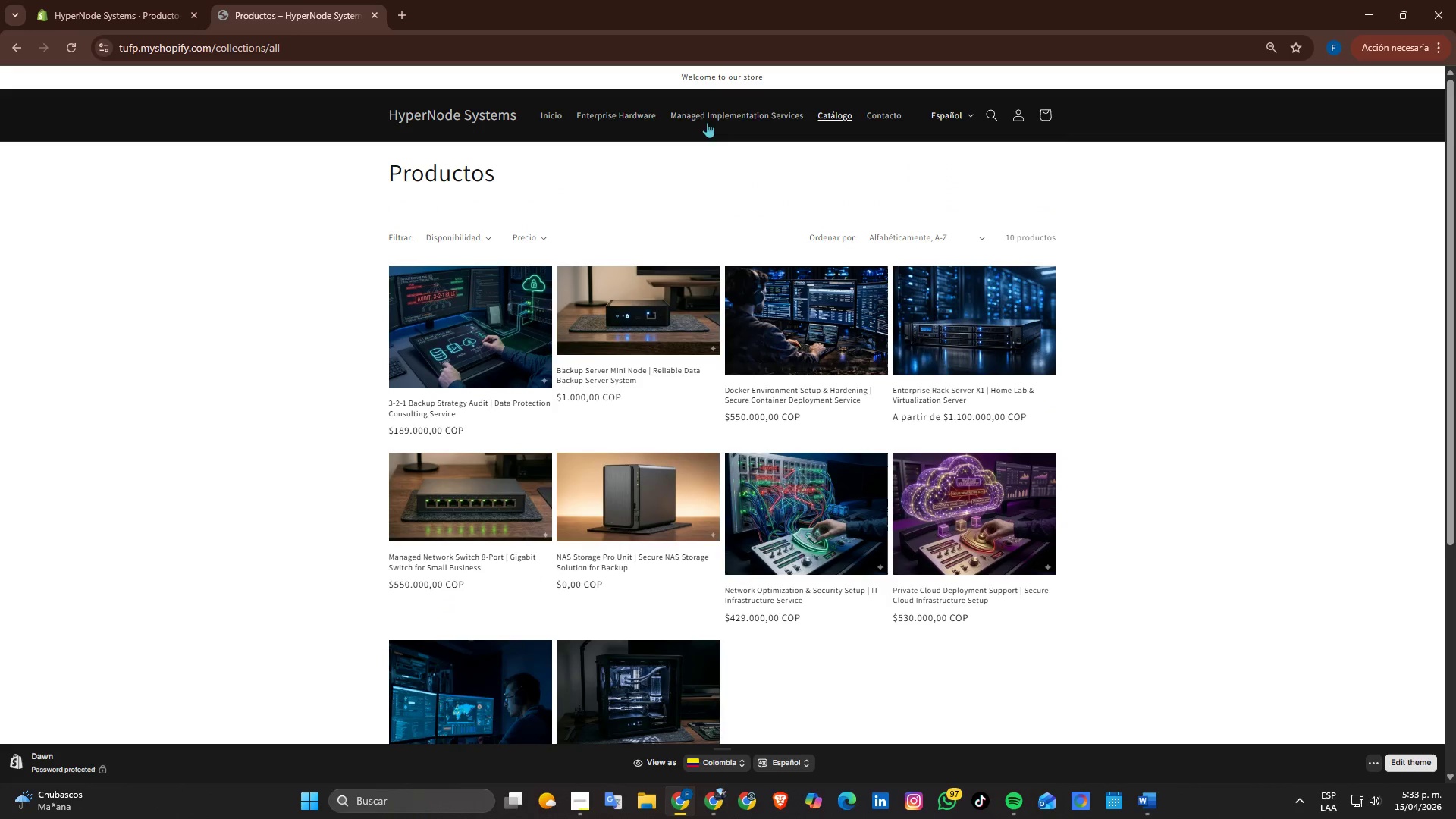 
left_click([707, 115])
 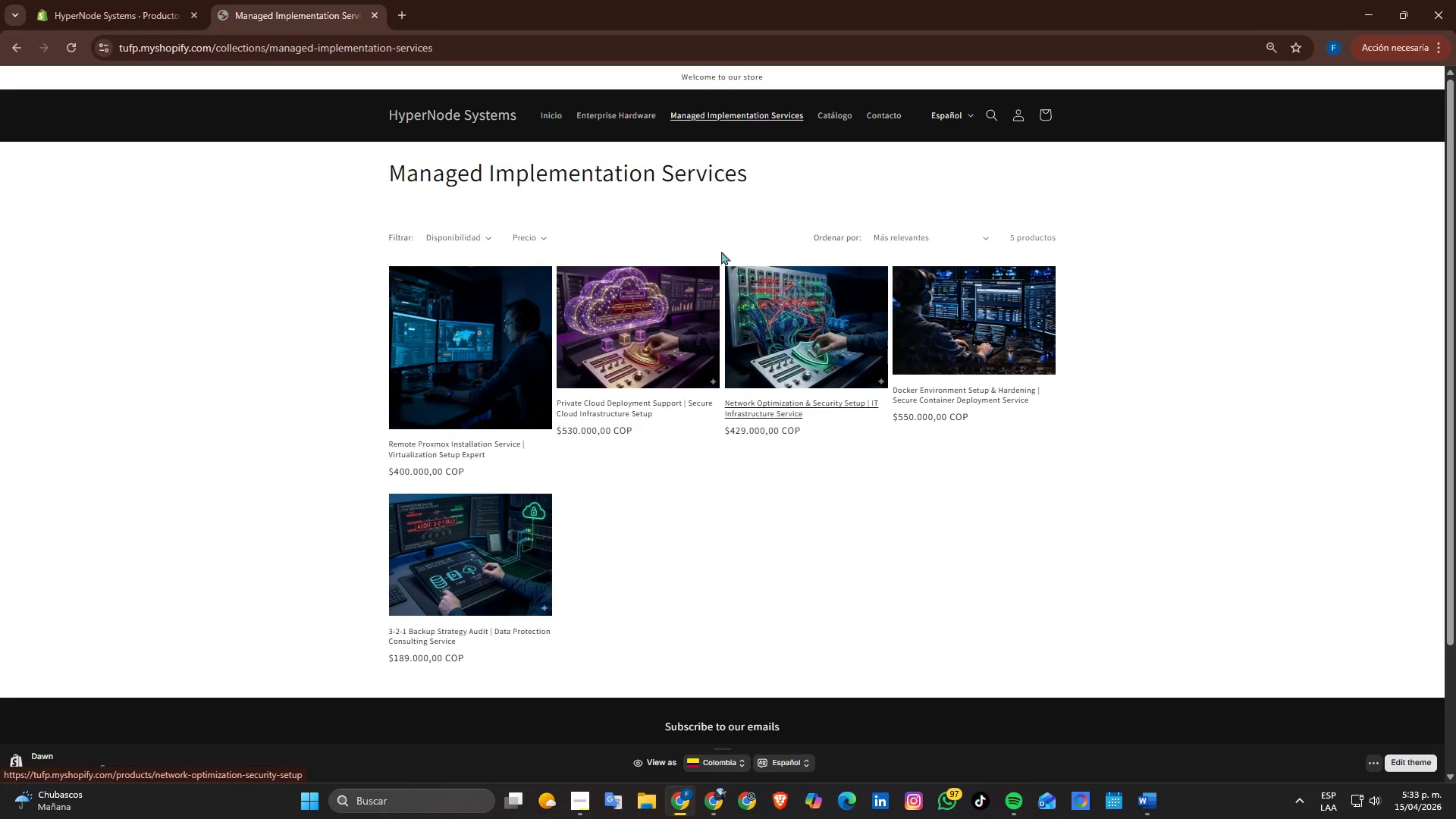 
left_click([632, 114])
 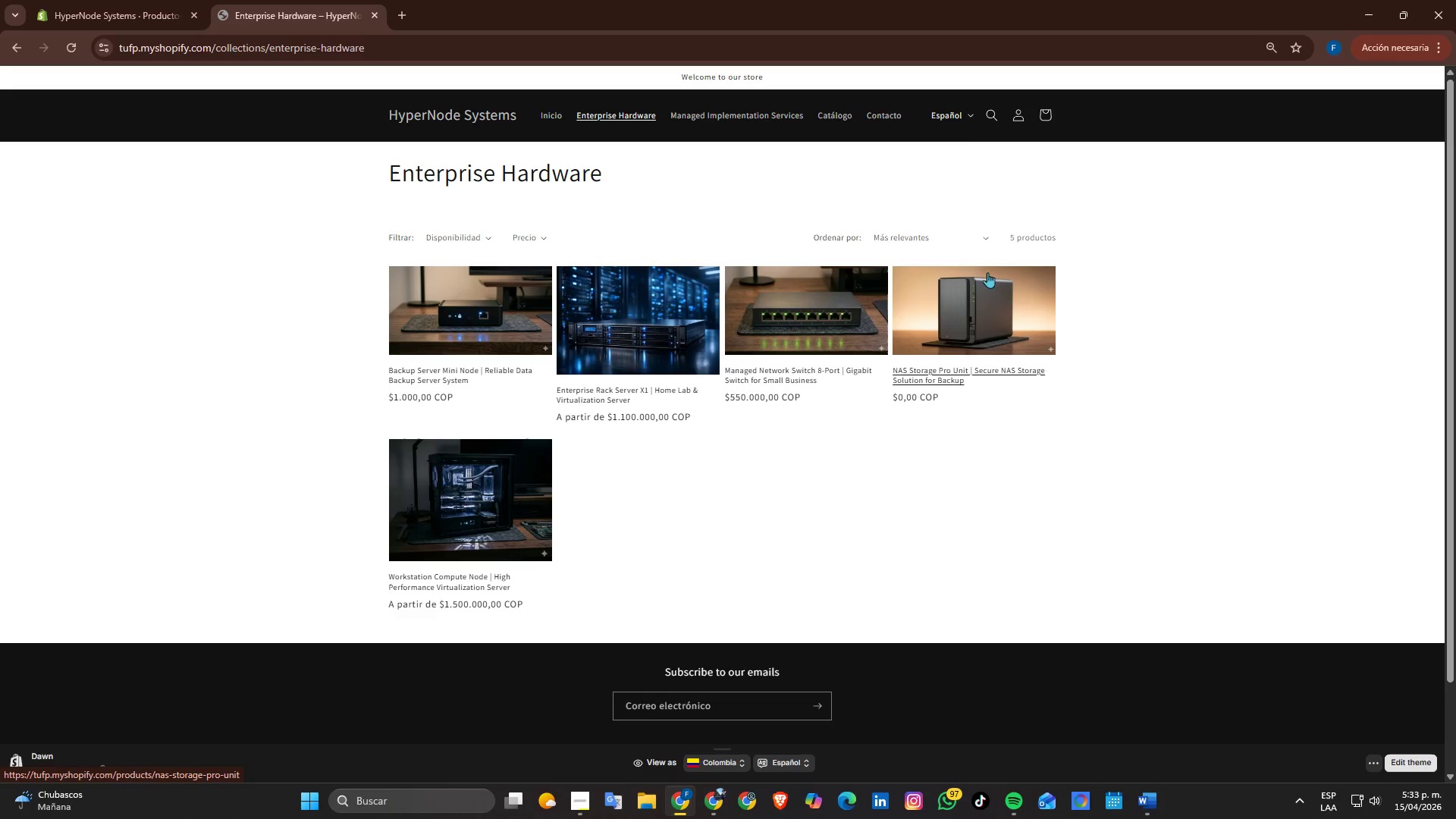 
scroll: coordinate [890, 502], scroll_direction: up, amount: 1.0